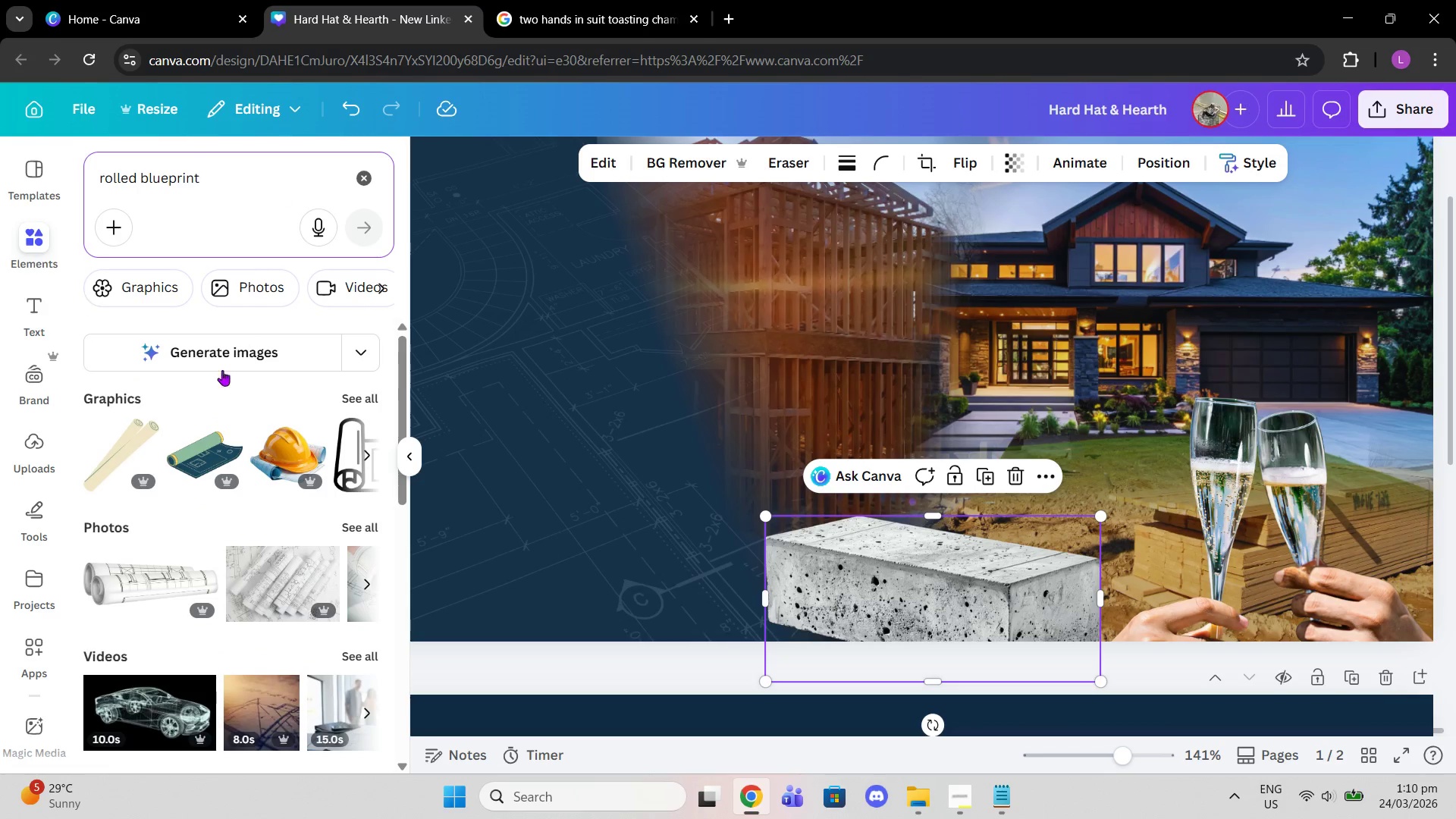 
left_click([357, 535])
 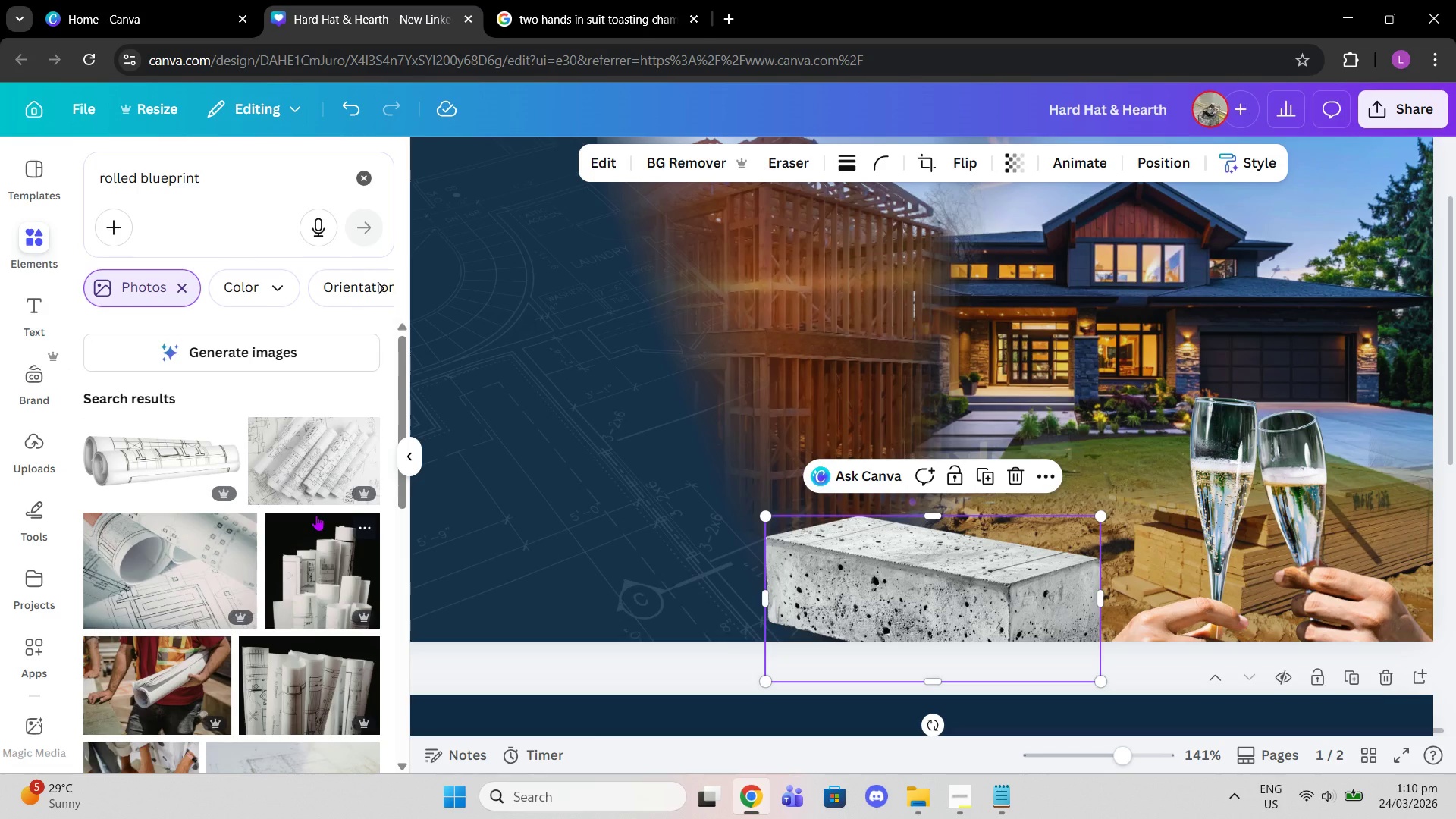 
scroll: coordinate [316, 515], scroll_direction: down, amount: 3.0
 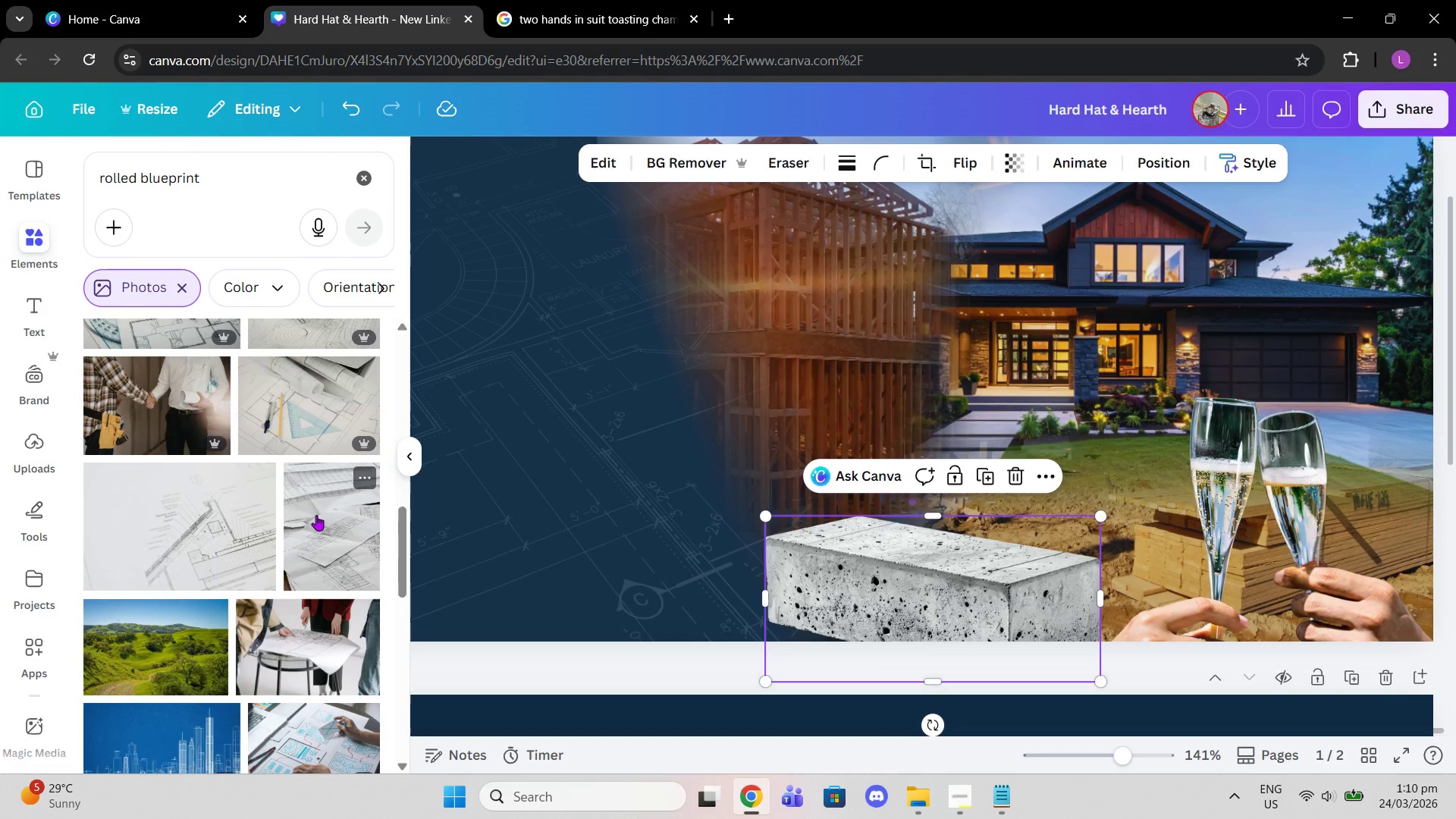 
scroll: coordinate [316, 515], scroll_direction: up, amount: 9.0
 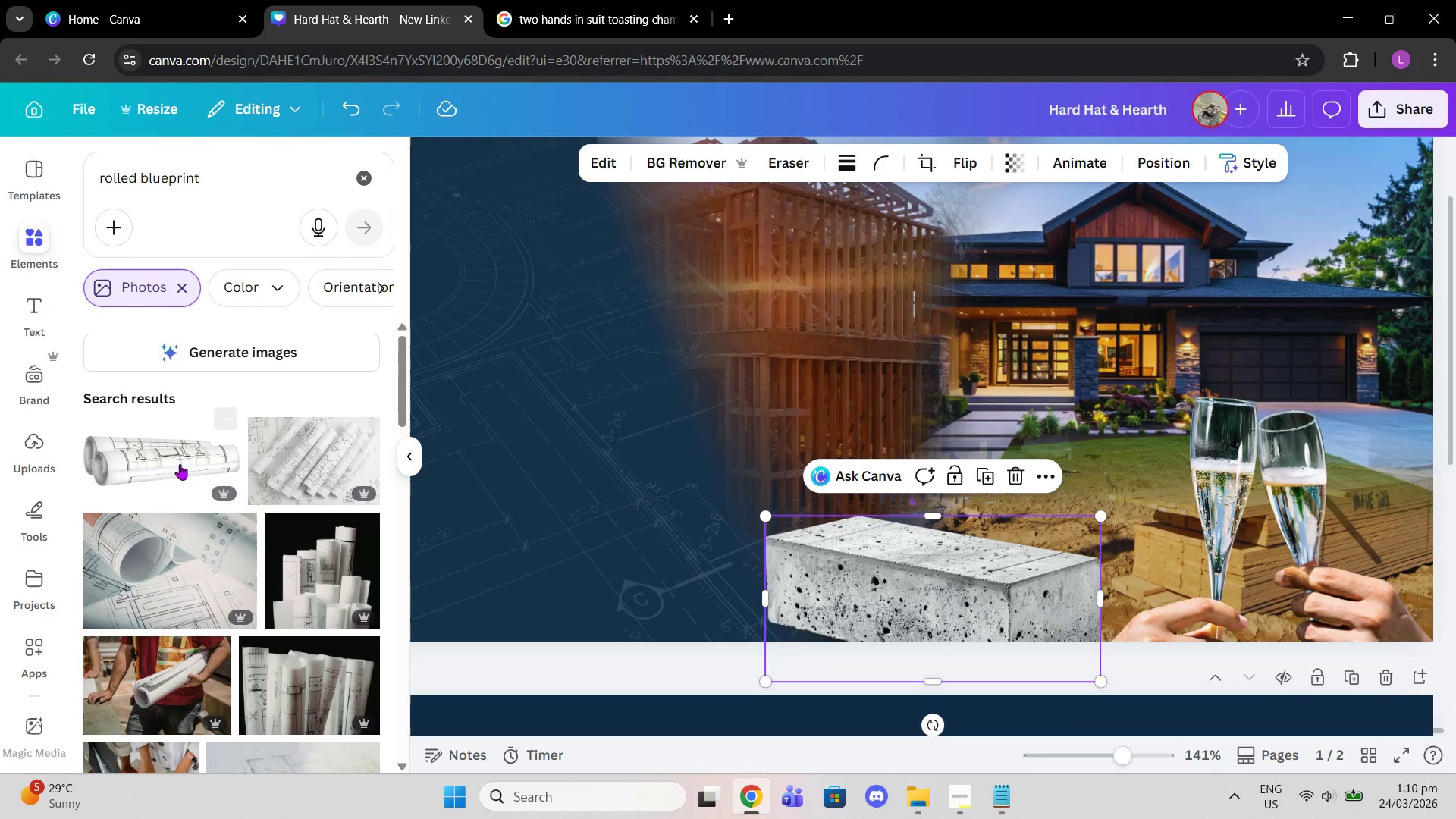 
left_click([180, 464])
 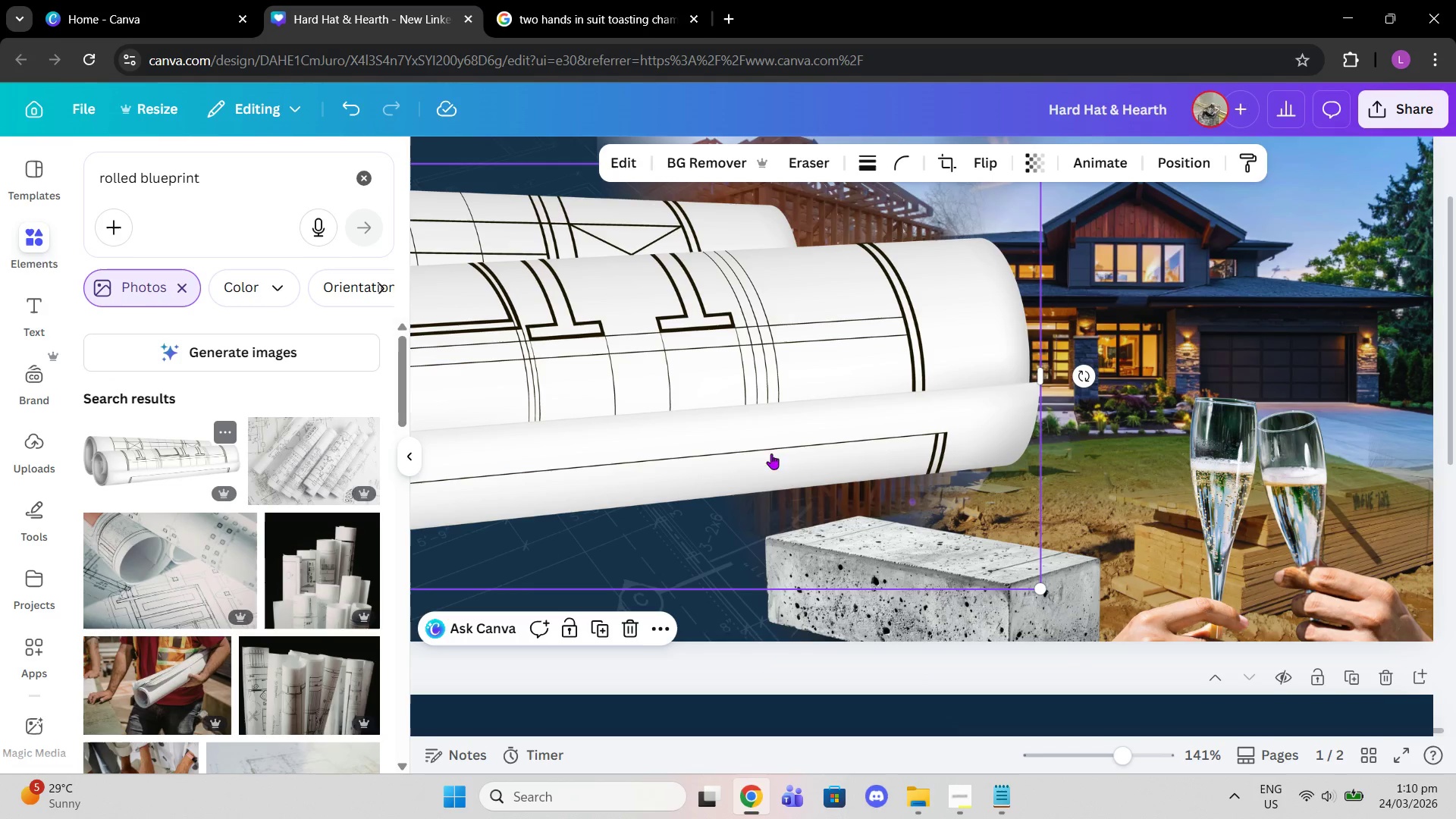 
left_click_drag(start_coordinate=[604, 394], to_coordinate=[949, 467])
 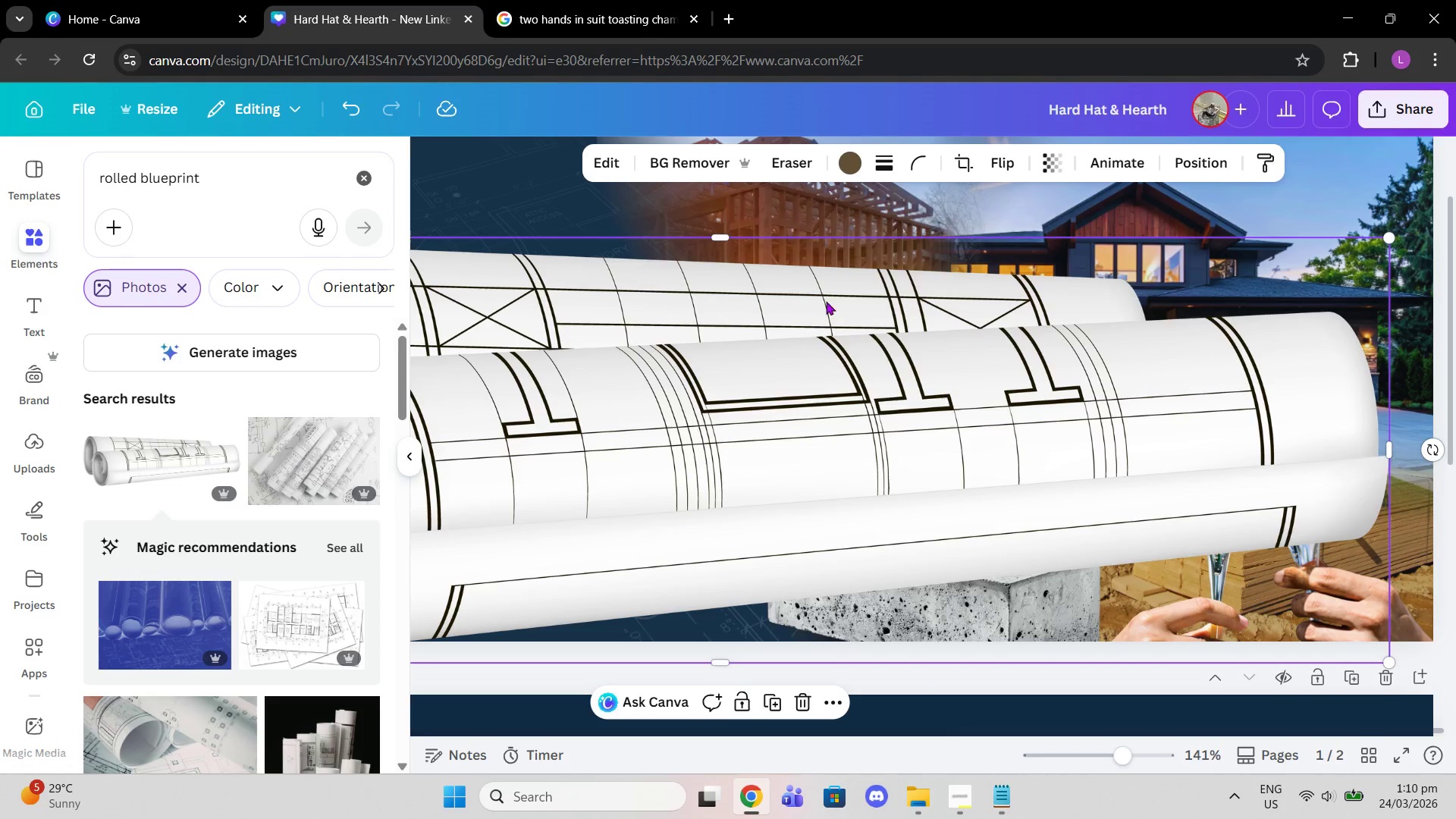 
left_click([850, 165])
 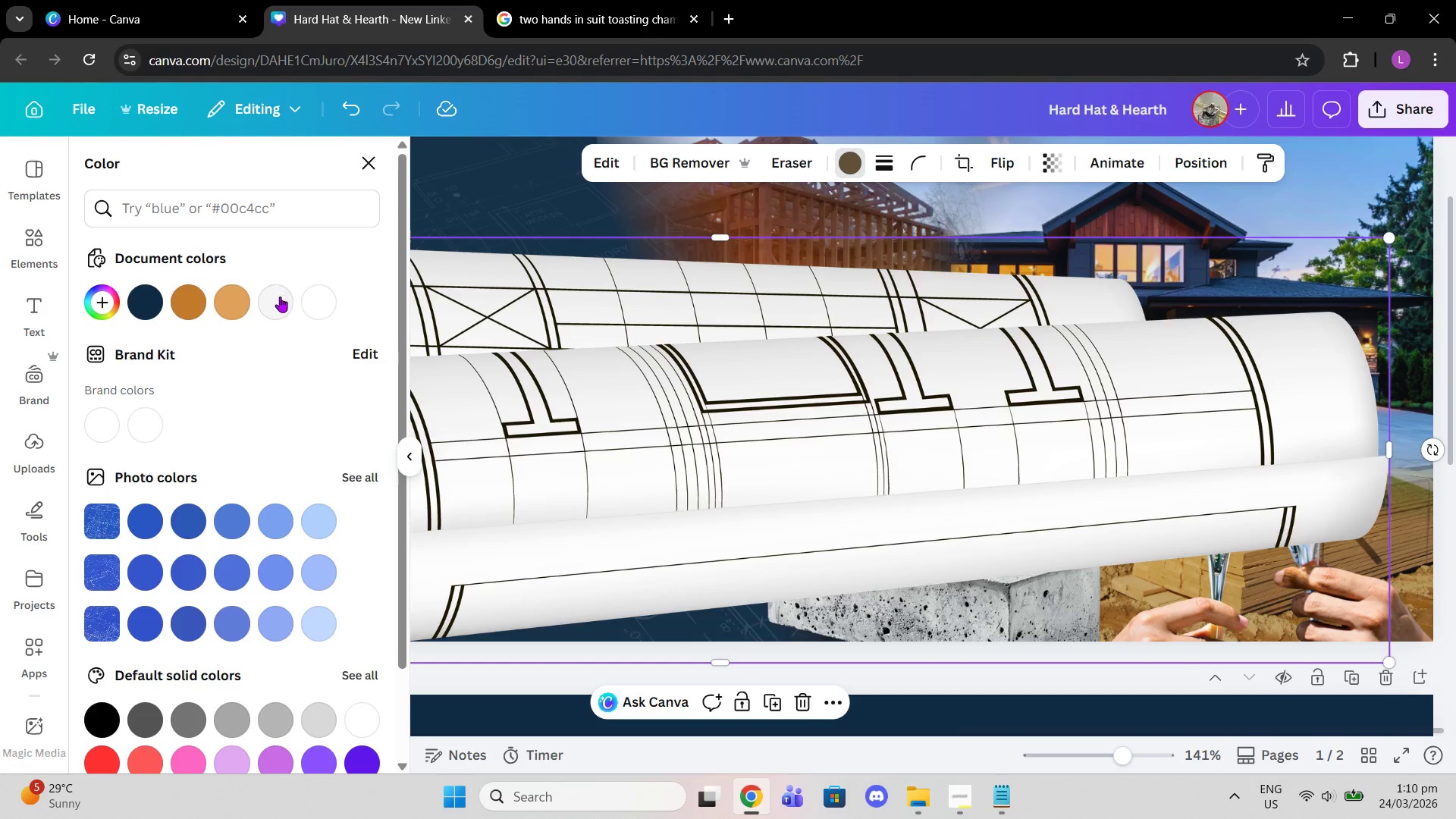 
left_click([281, 298])
 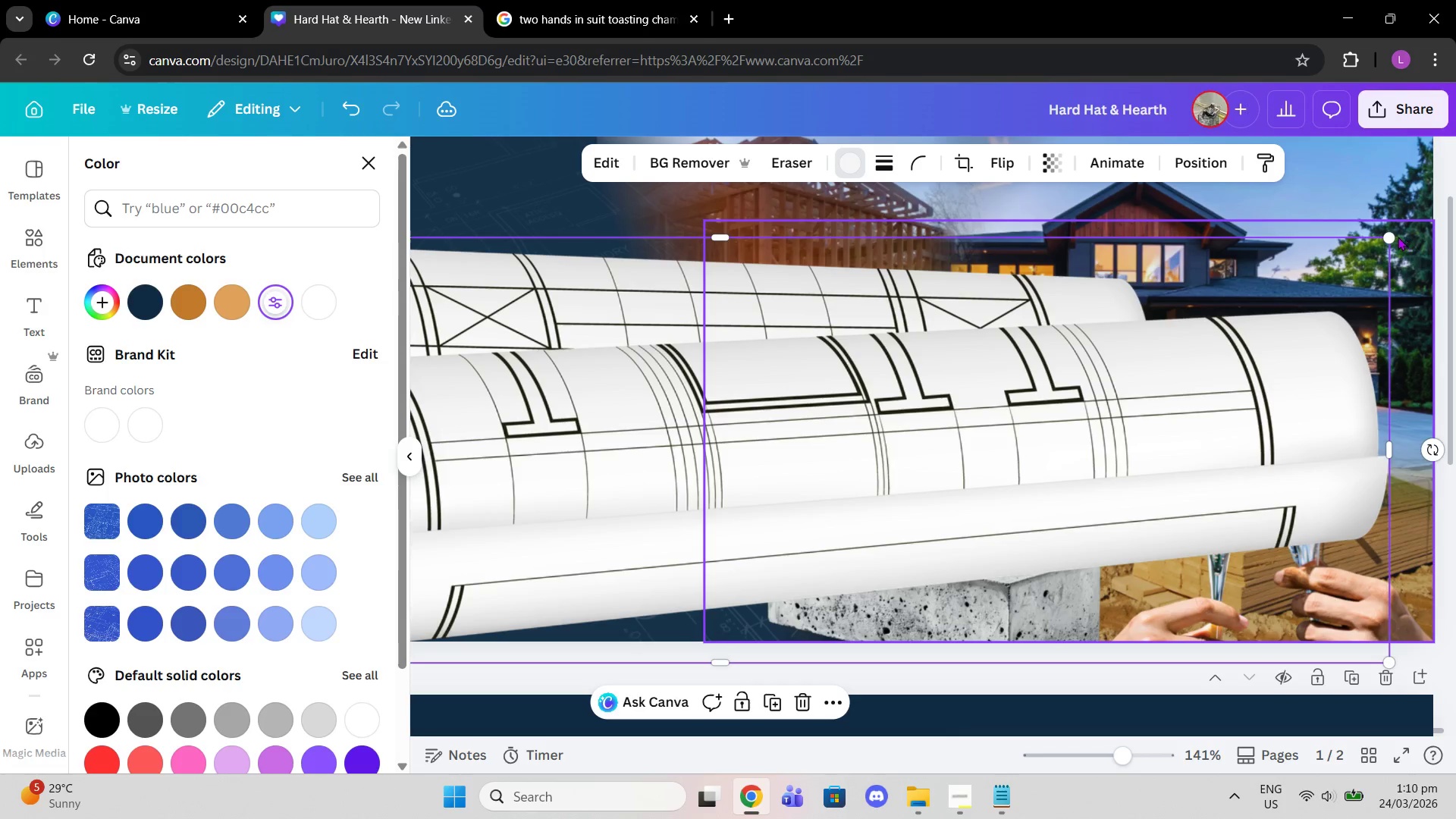 
left_click_drag(start_coordinate=[1389, 236], to_coordinate=[852, 560])
 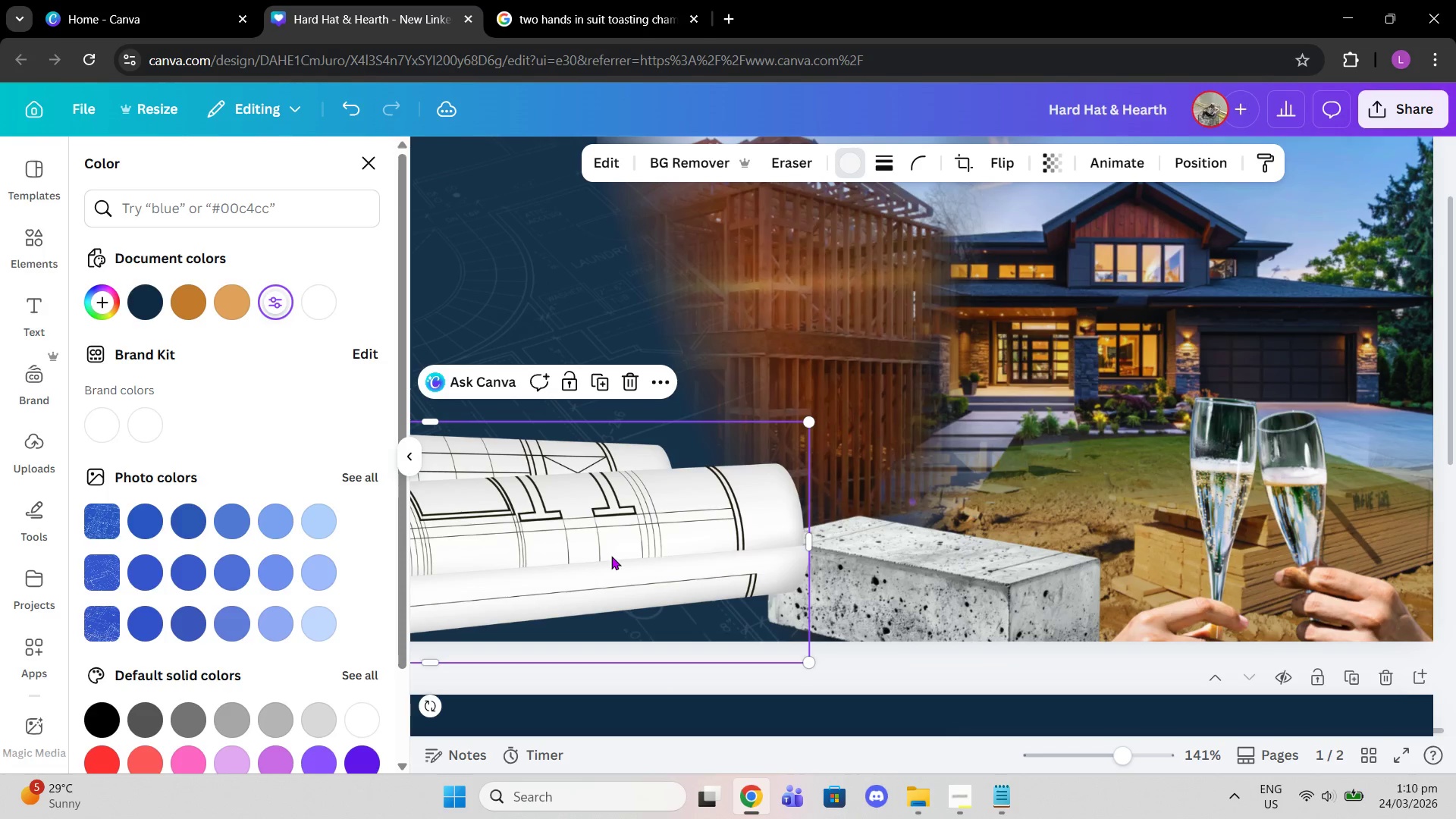 
left_click_drag(start_coordinate=[599, 556], to_coordinate=[1006, 491])
 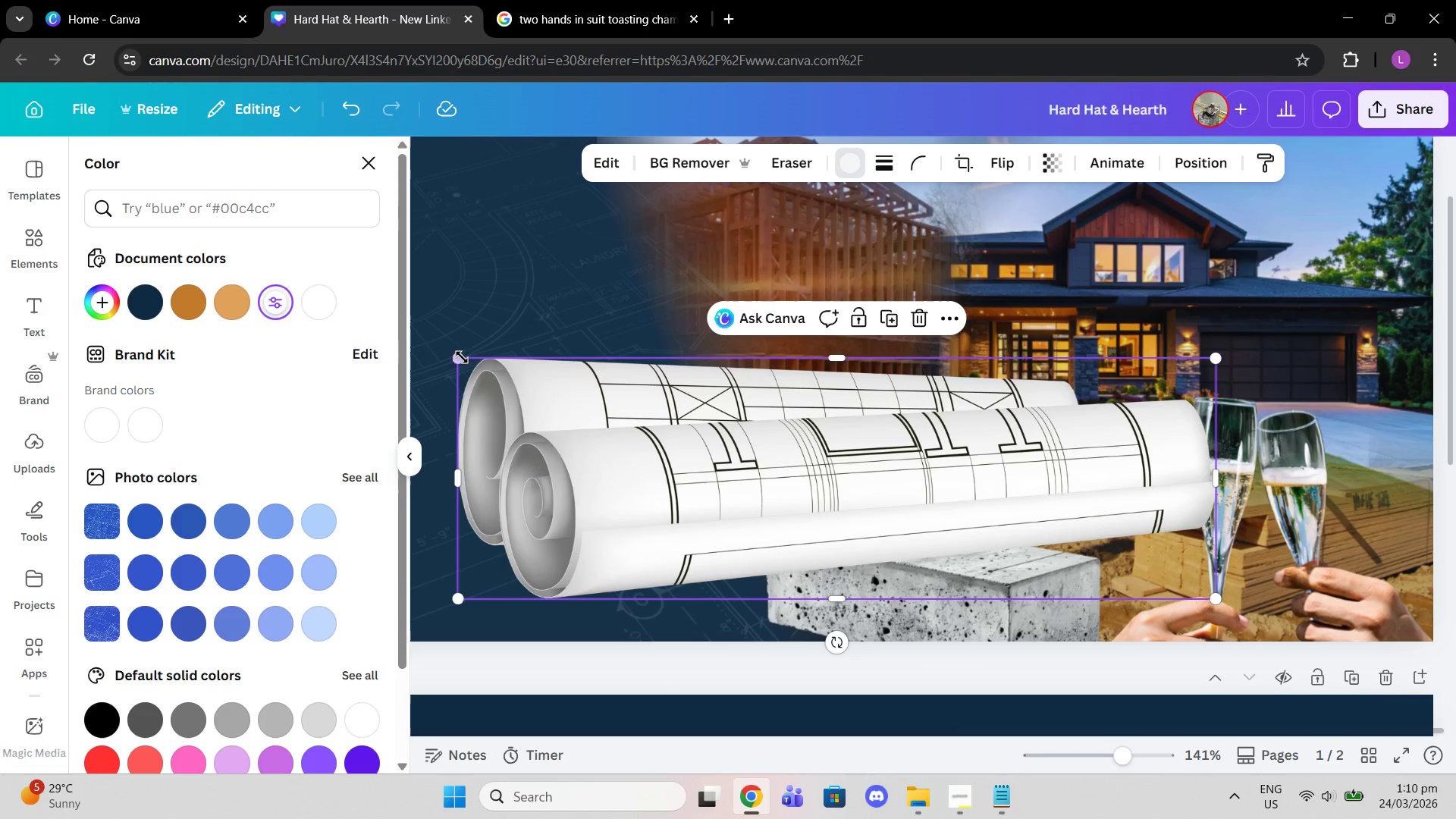 
left_click_drag(start_coordinate=[463, 357], to_coordinate=[761, 499])
 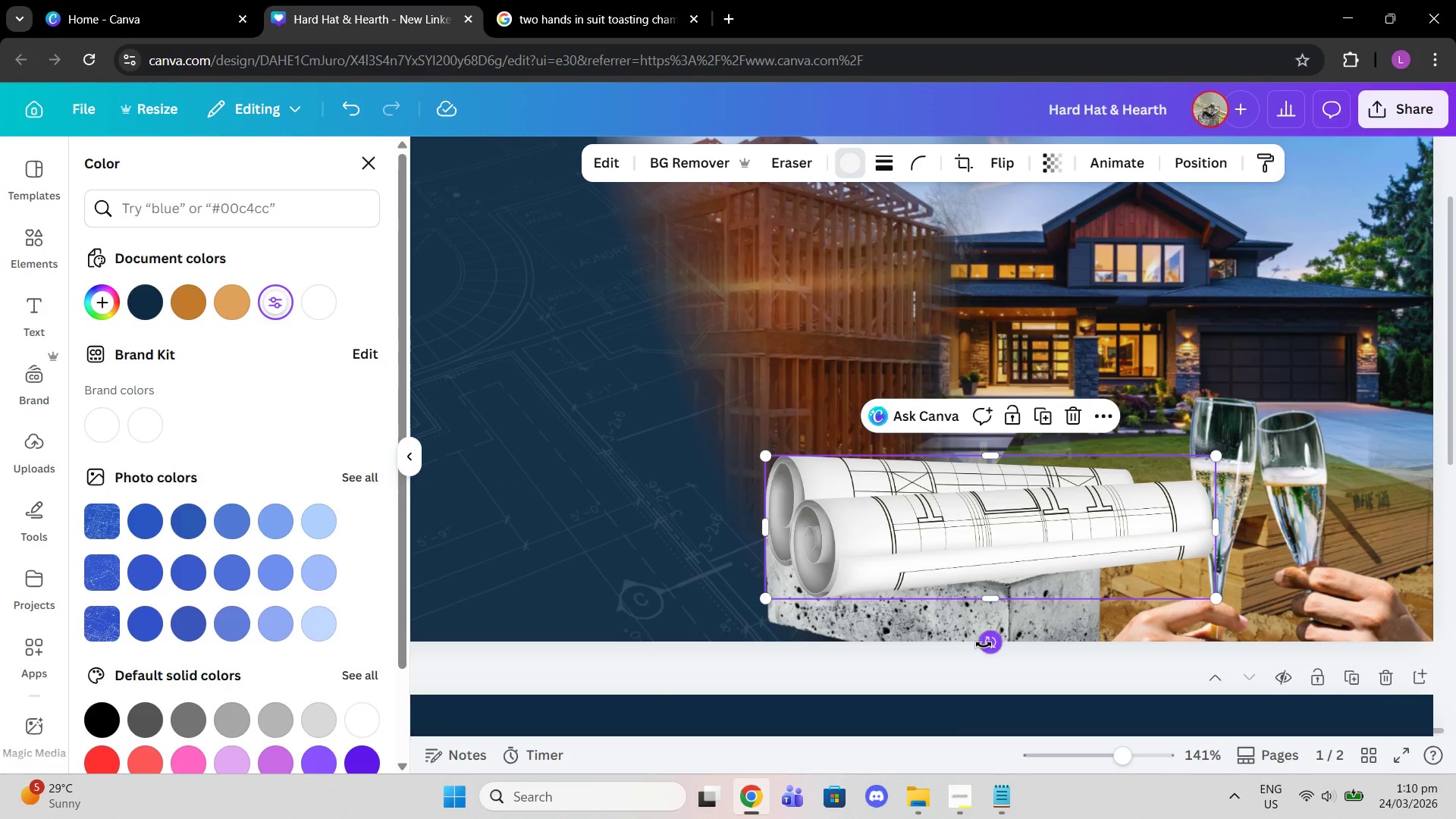 
left_click_drag(start_coordinate=[984, 645], to_coordinate=[1011, 436])
 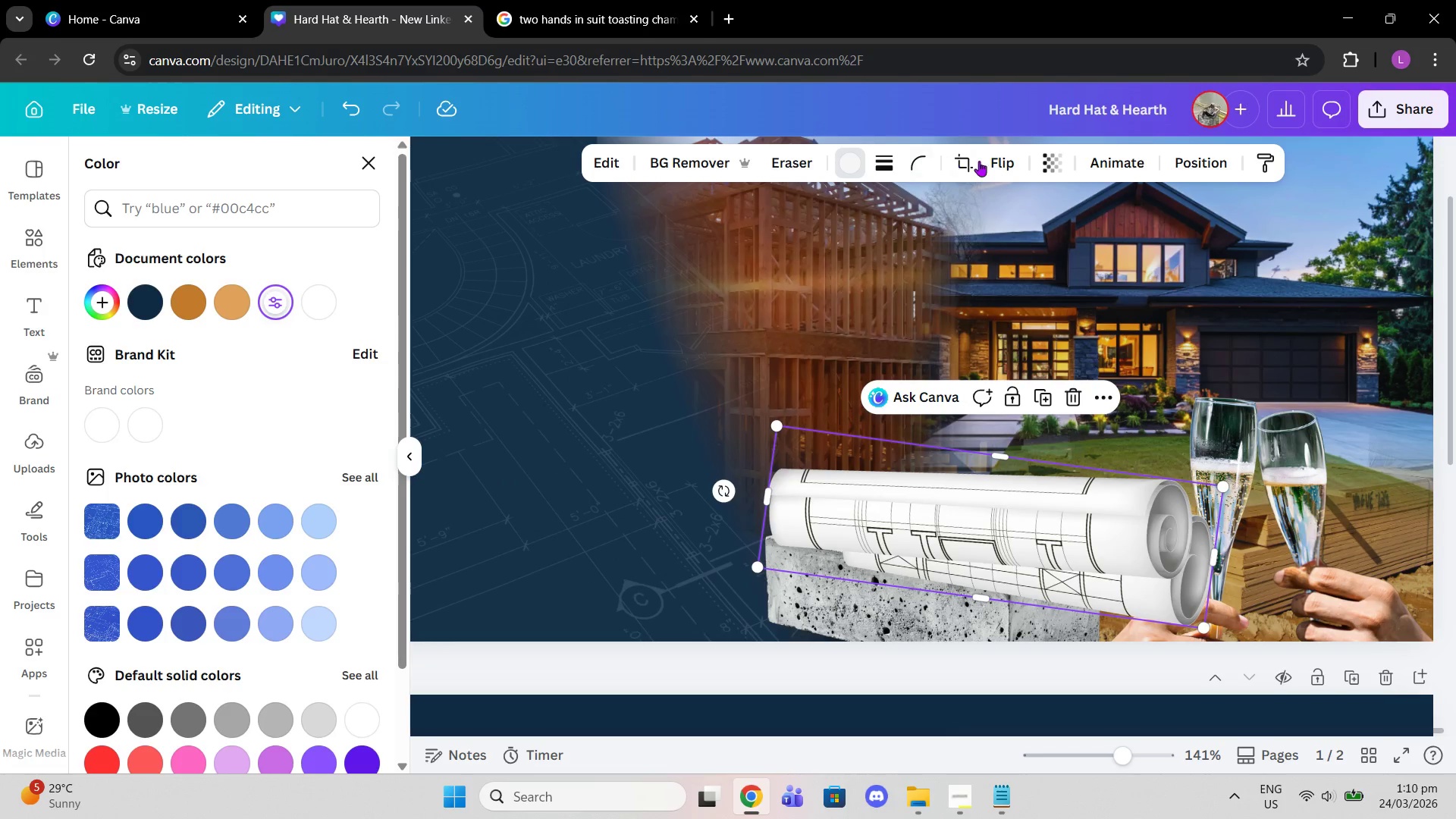 
left_click([992, 162])
 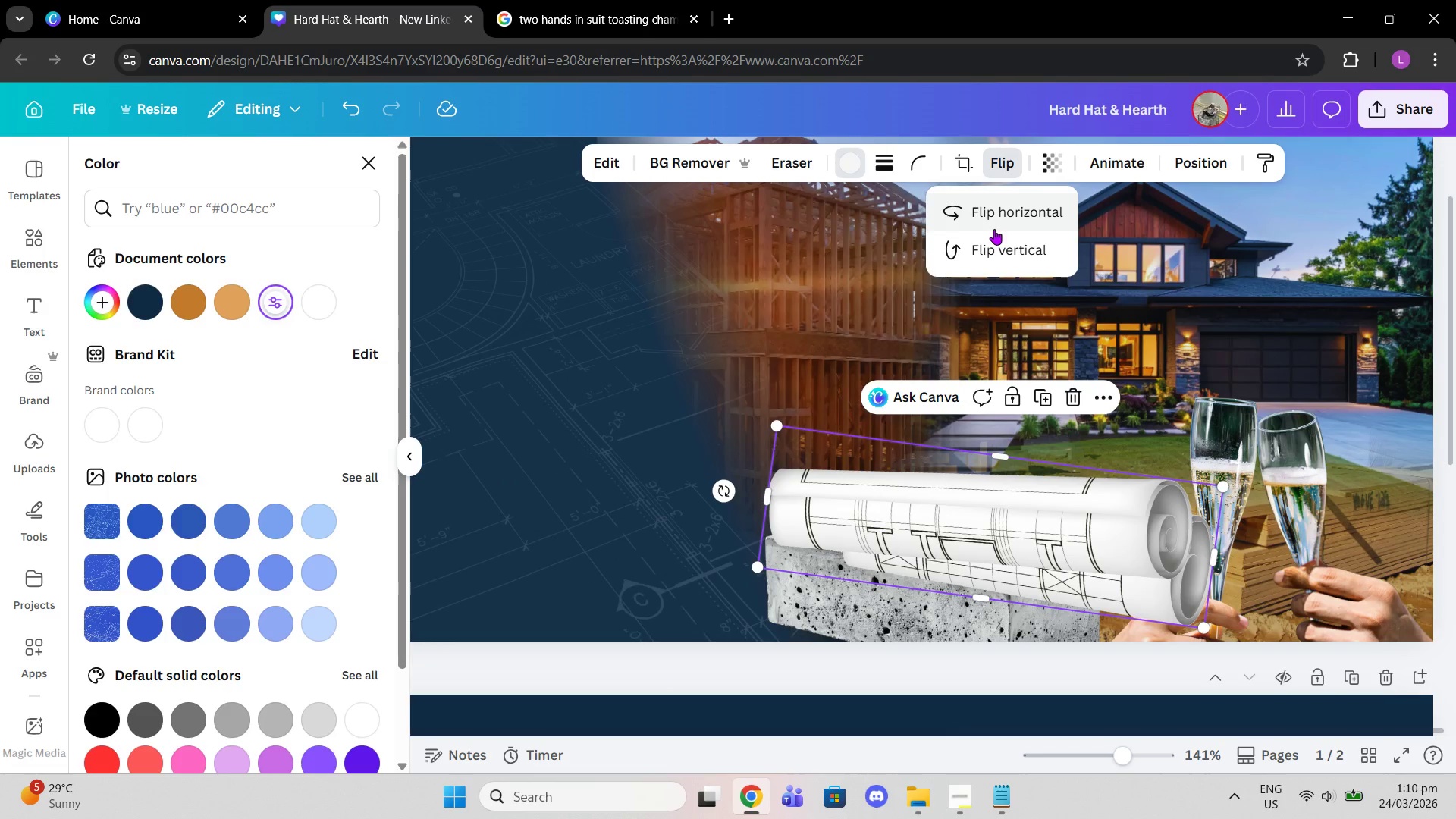 
left_click([998, 246])
 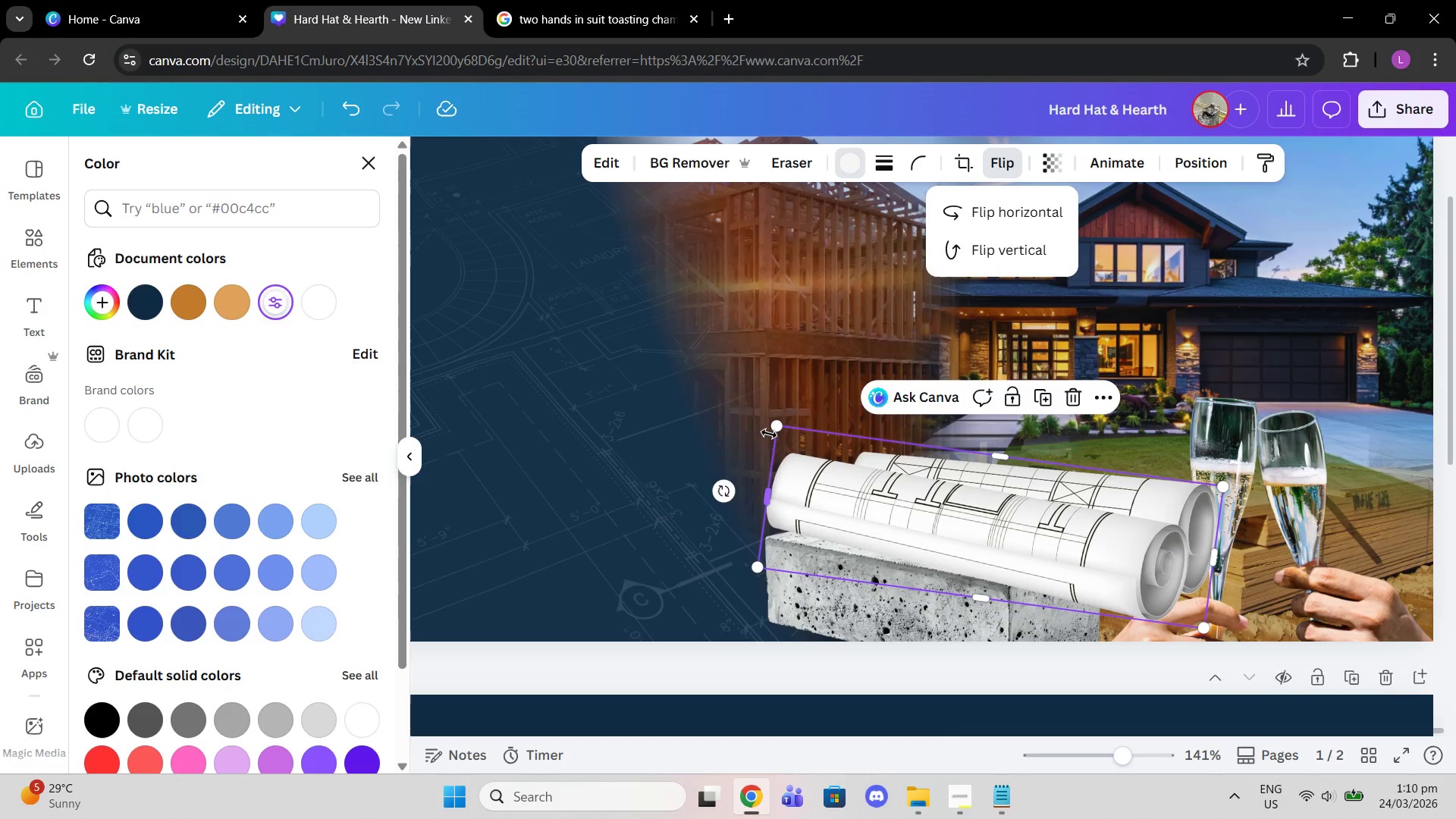 
left_click_drag(start_coordinate=[773, 422], to_coordinate=[912, 496])
 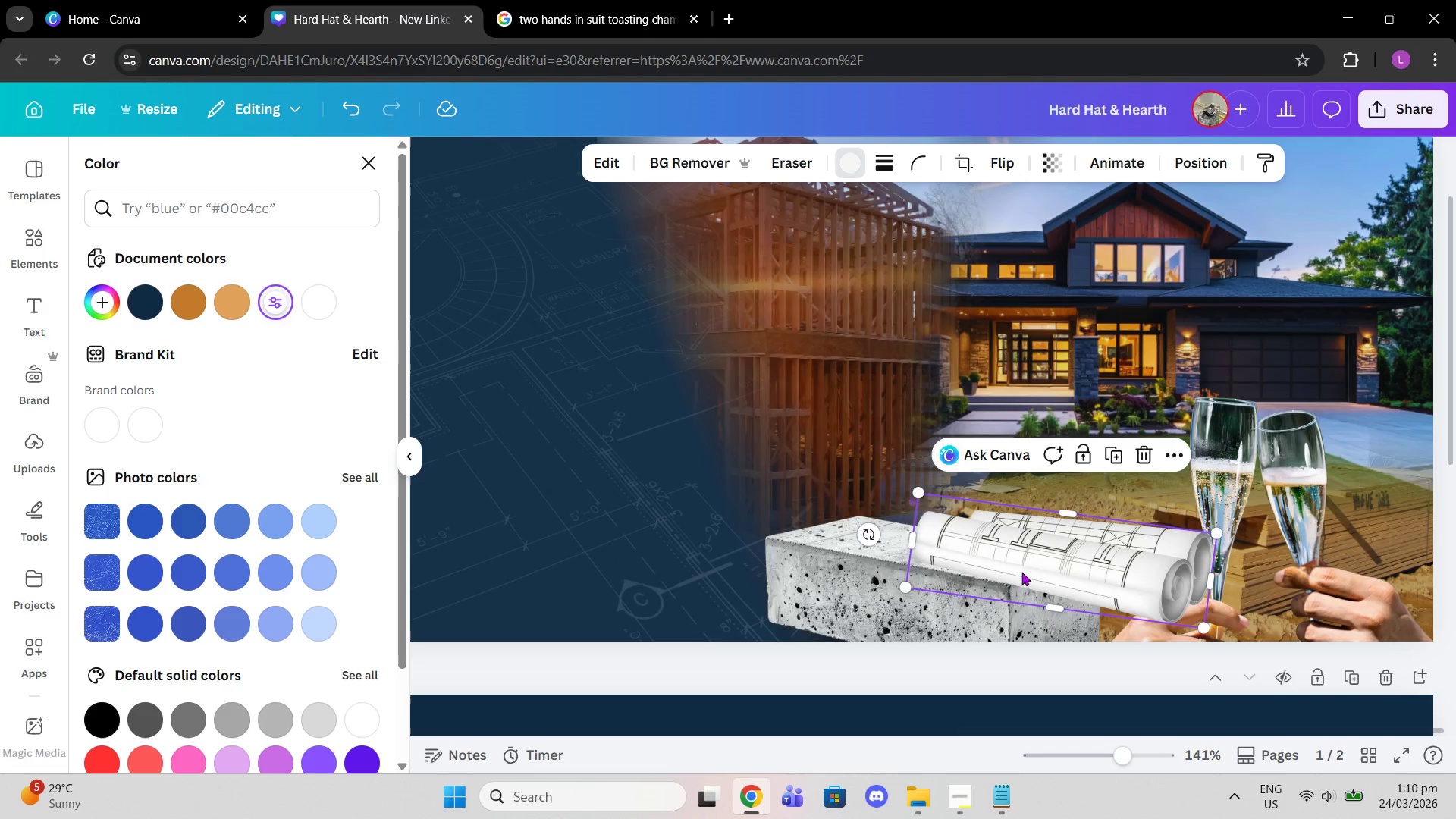 
left_click_drag(start_coordinate=[1021, 572], to_coordinate=[910, 546])
 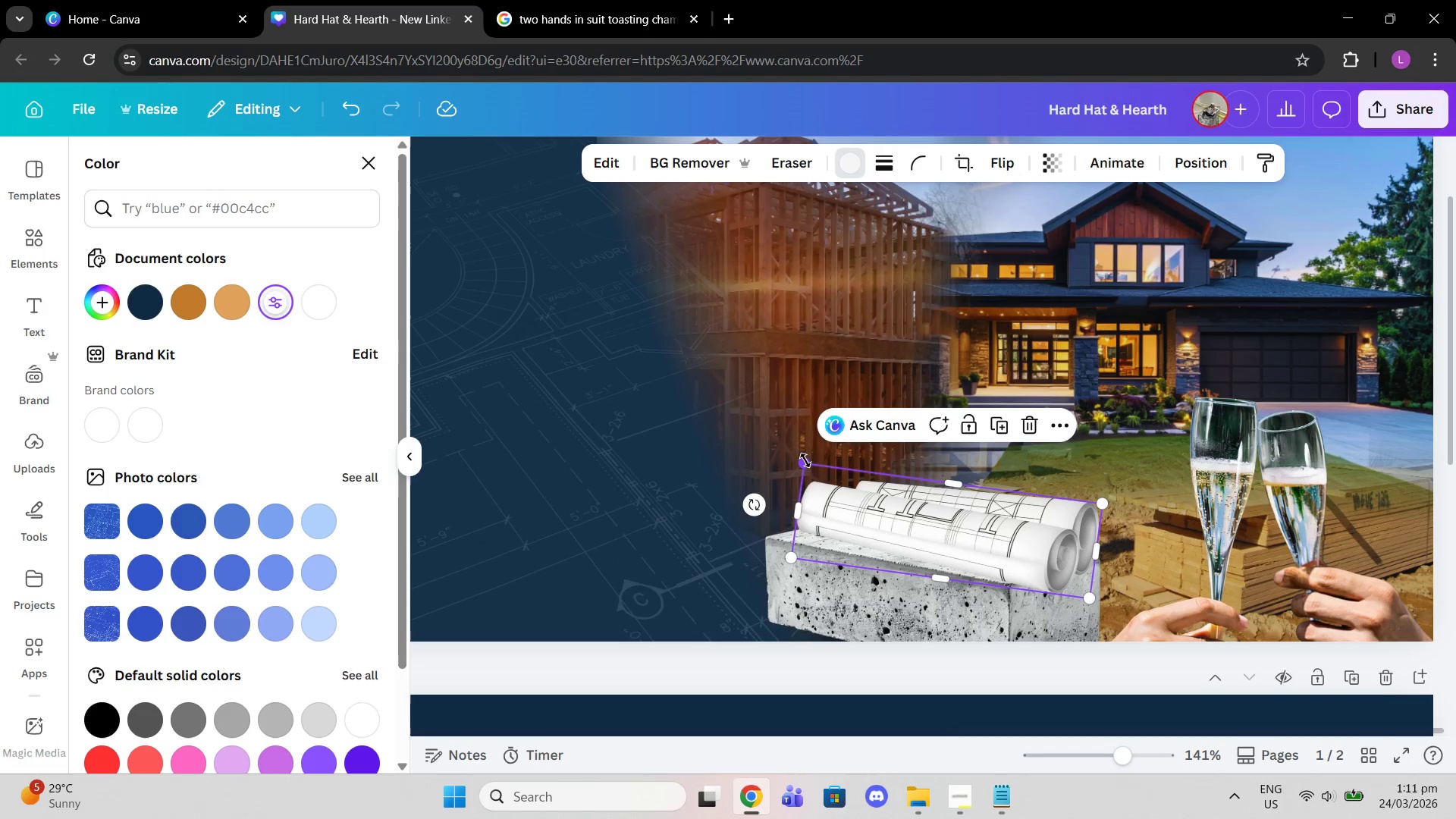 
left_click_drag(start_coordinate=[804, 460], to_coordinate=[783, 452])
 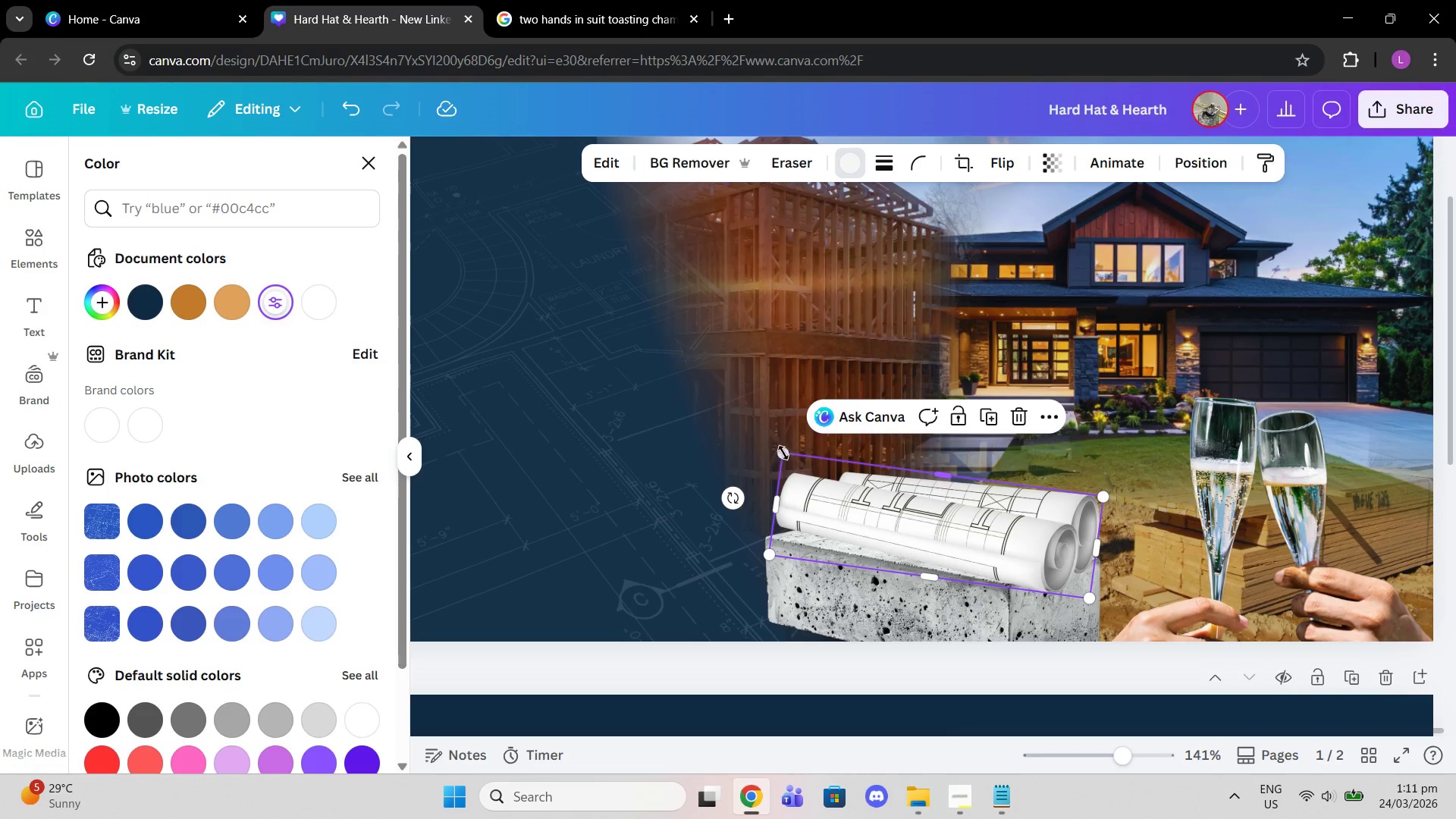 
left_click_drag(start_coordinate=[780, 453], to_coordinate=[830, 476])
 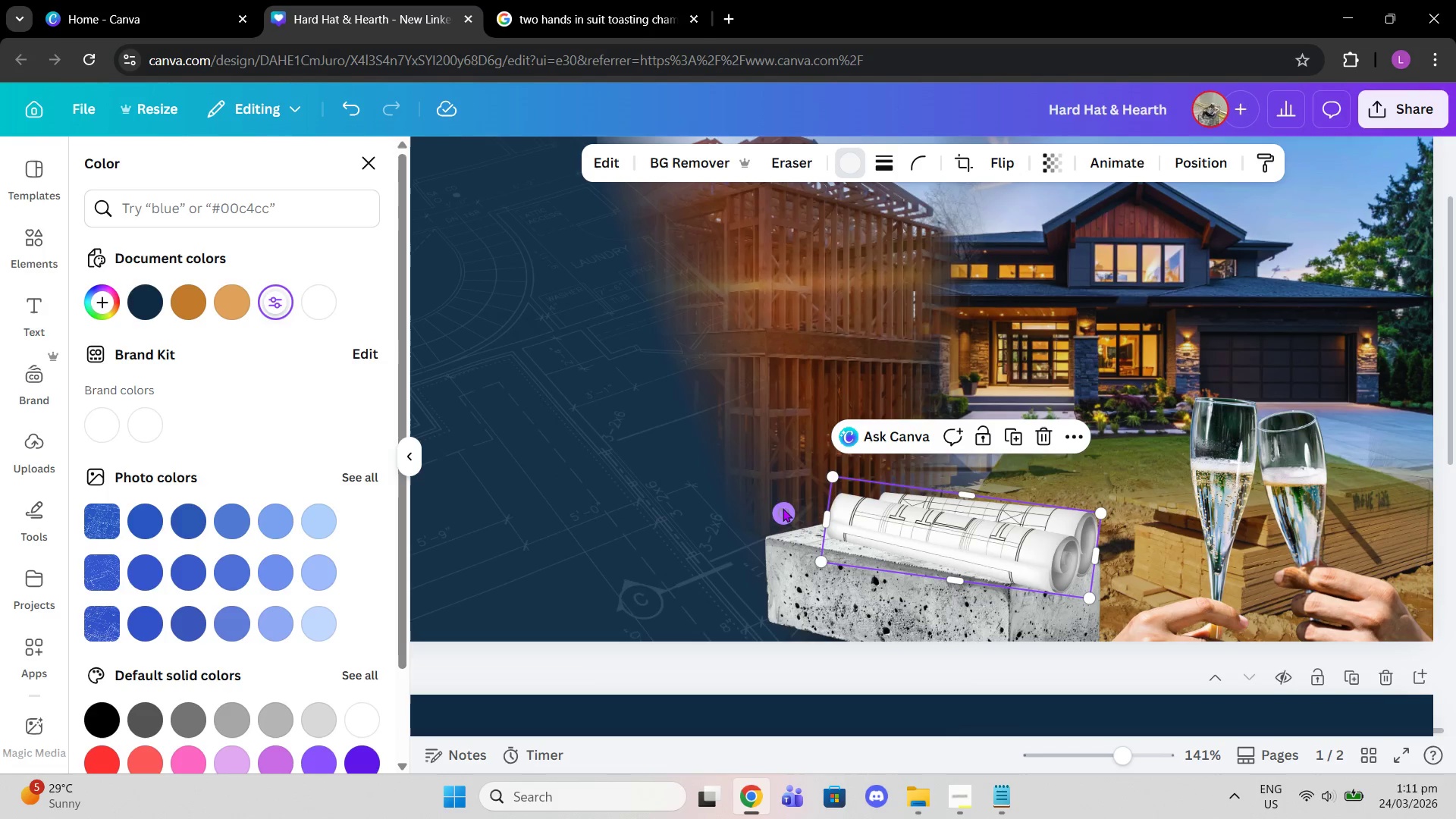 
left_click_drag(start_coordinate=[783, 508], to_coordinate=[775, 513])
 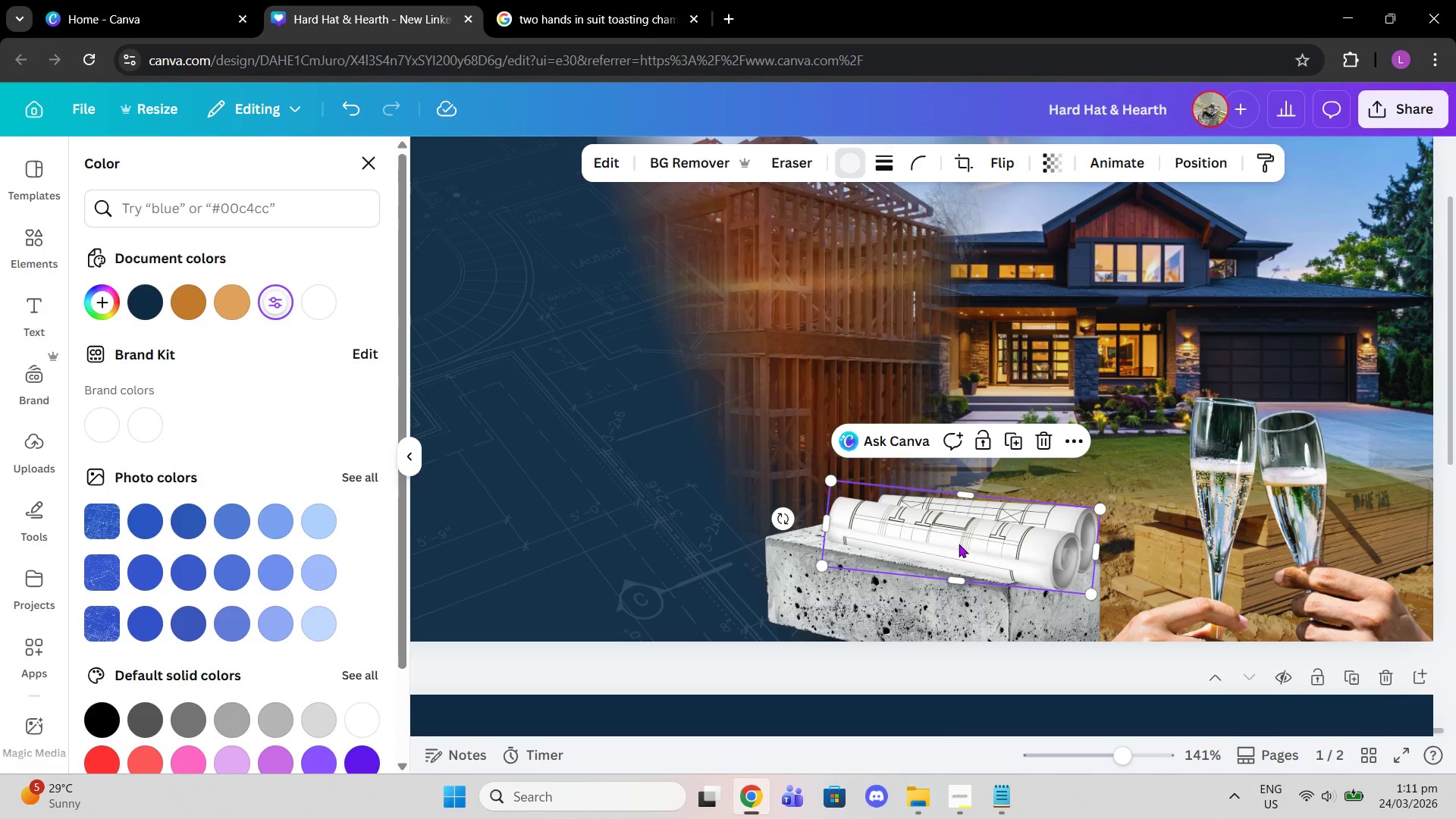 
left_click_drag(start_coordinate=[959, 544], to_coordinate=[942, 533])
 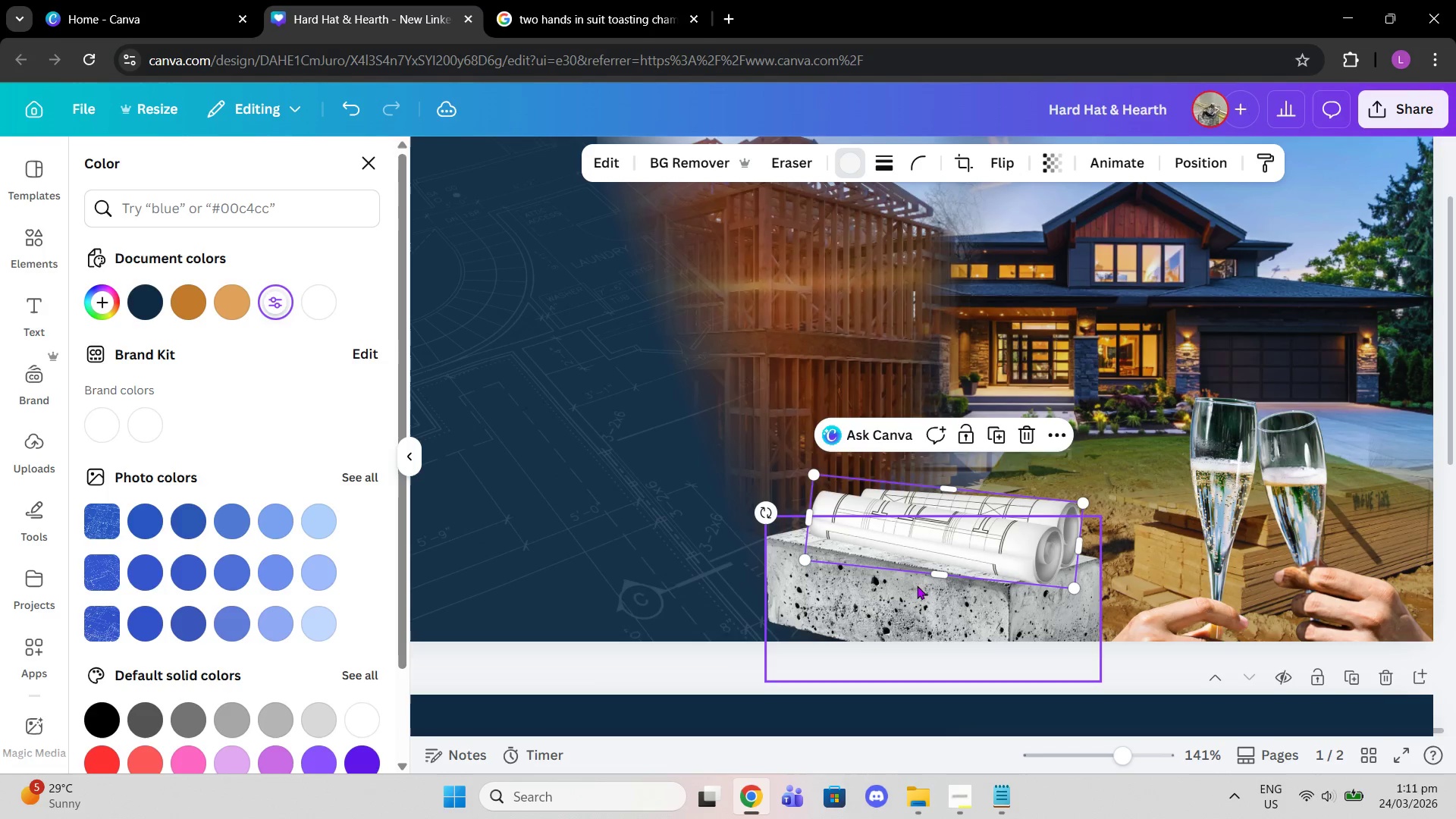 
left_click([917, 585])
 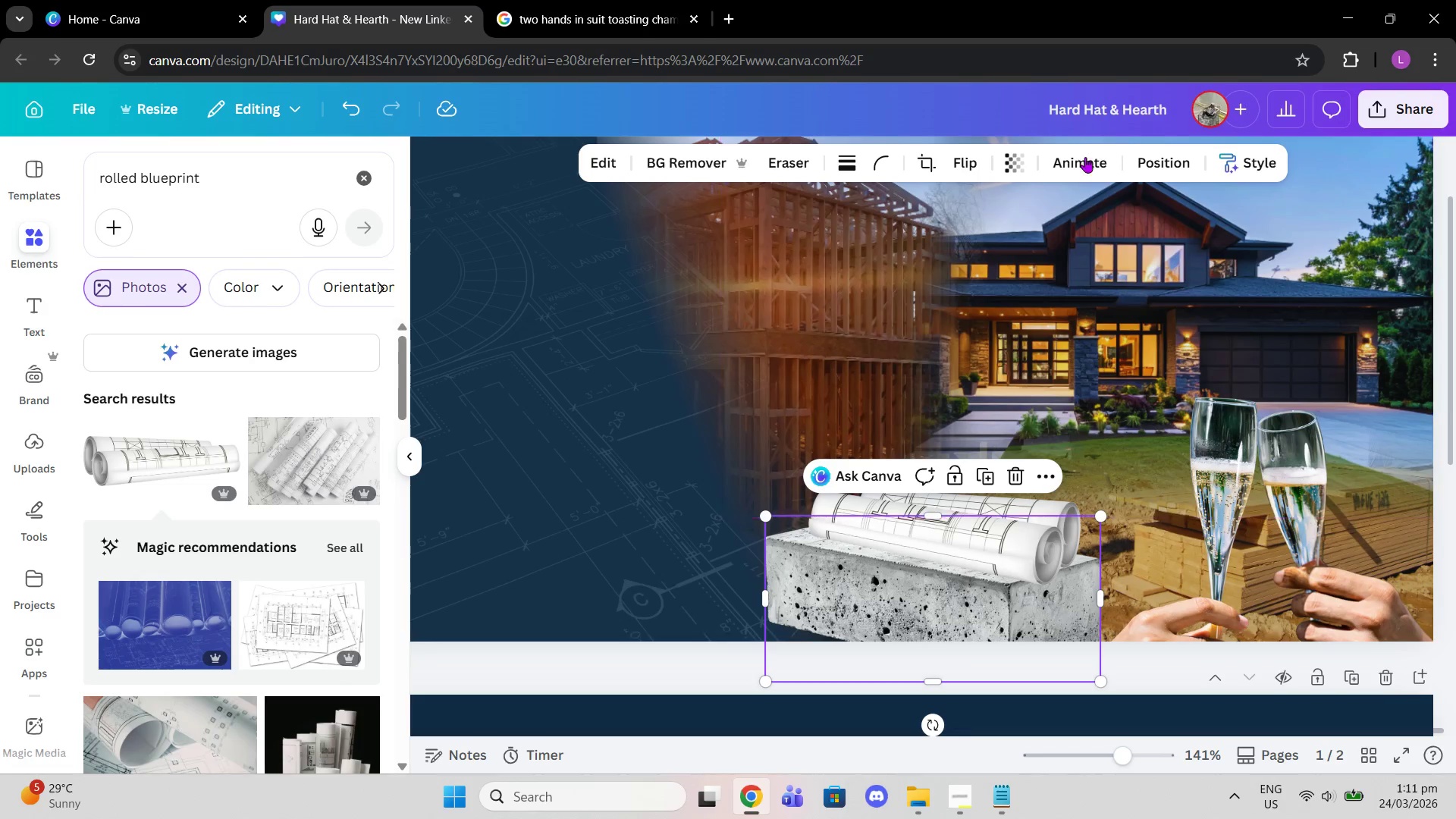 
left_click([1006, 158])
 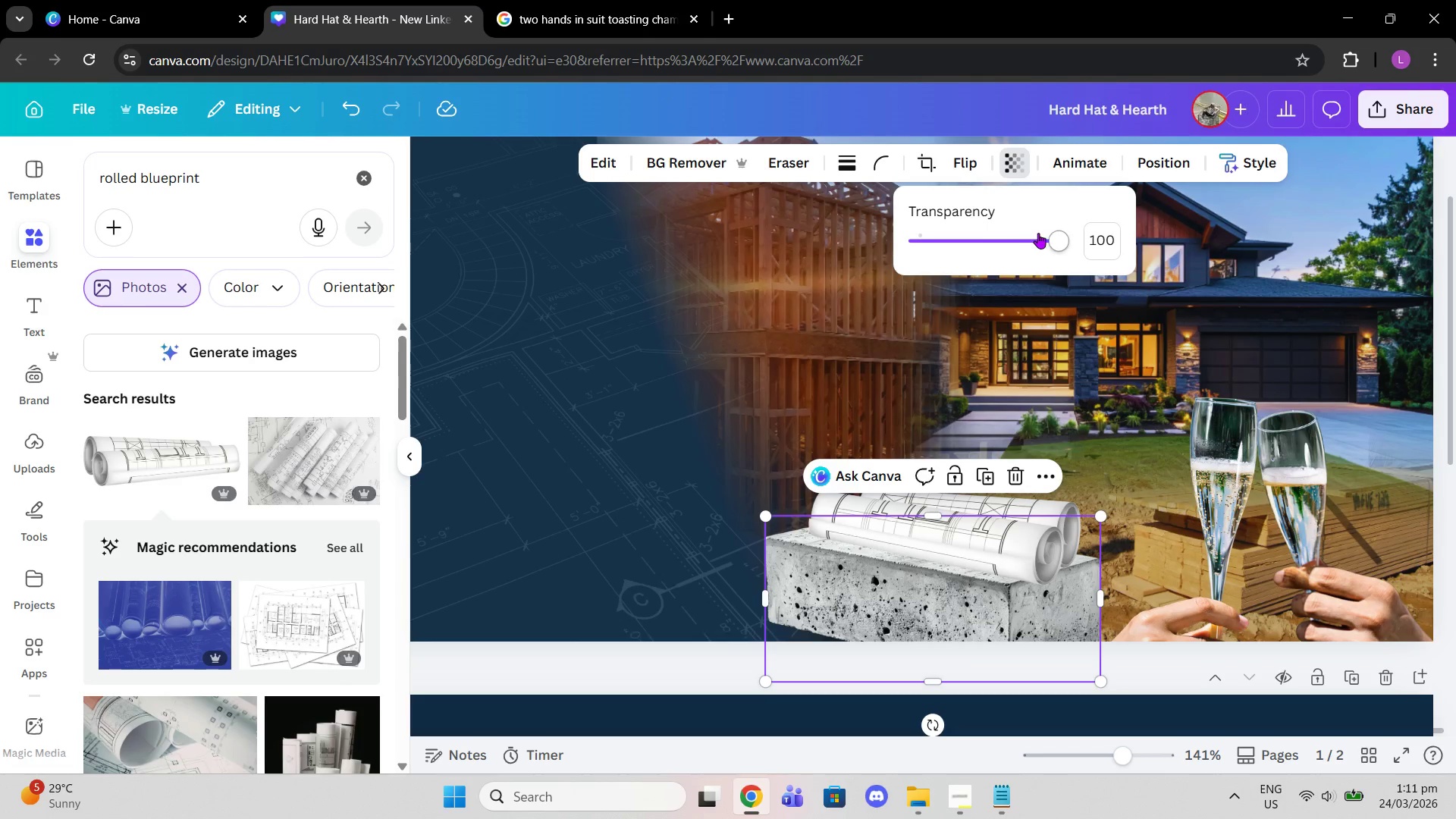 
left_click_drag(start_coordinate=[1039, 233], to_coordinate=[1029, 235])
 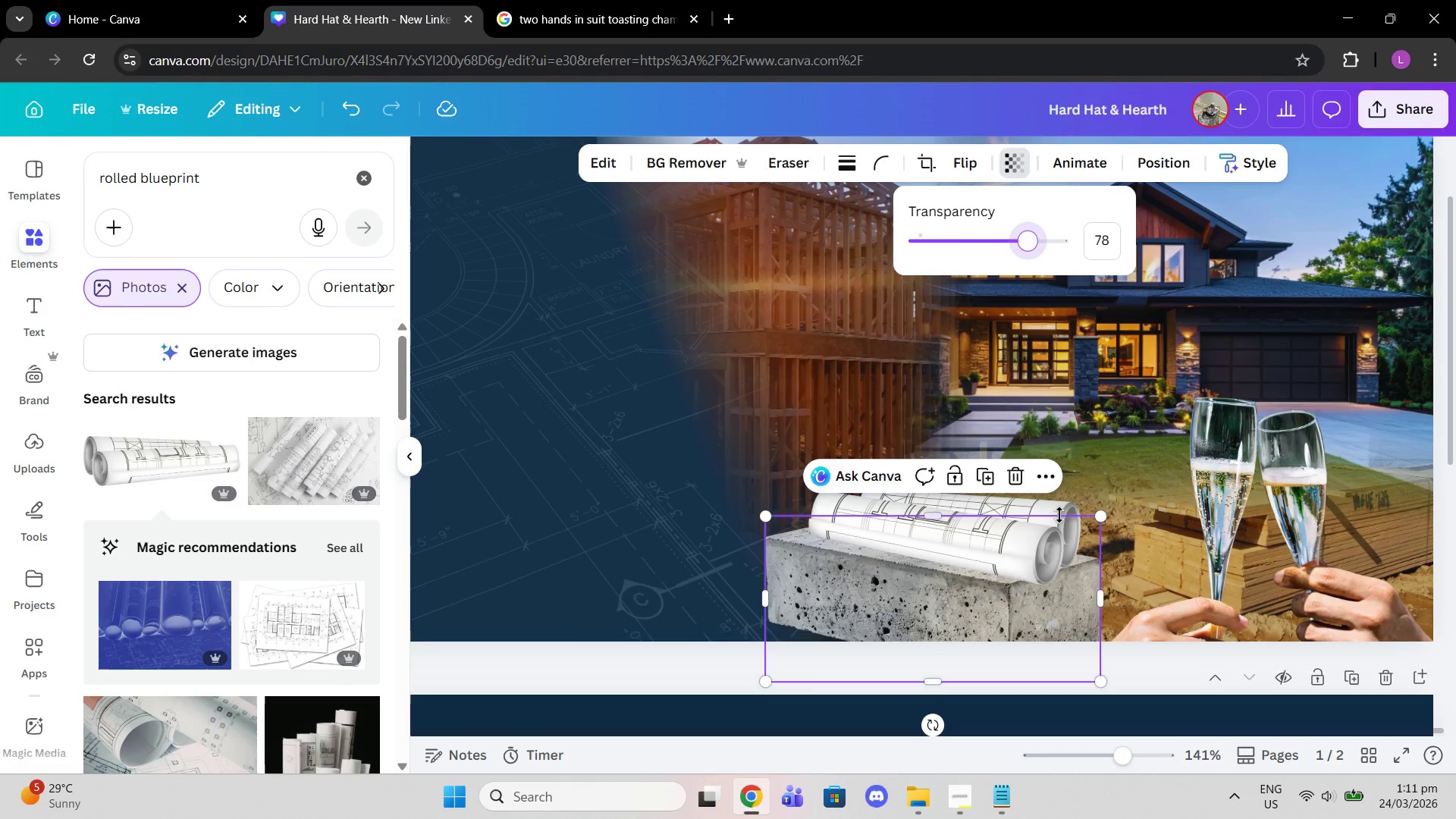 
left_click([1059, 514])
 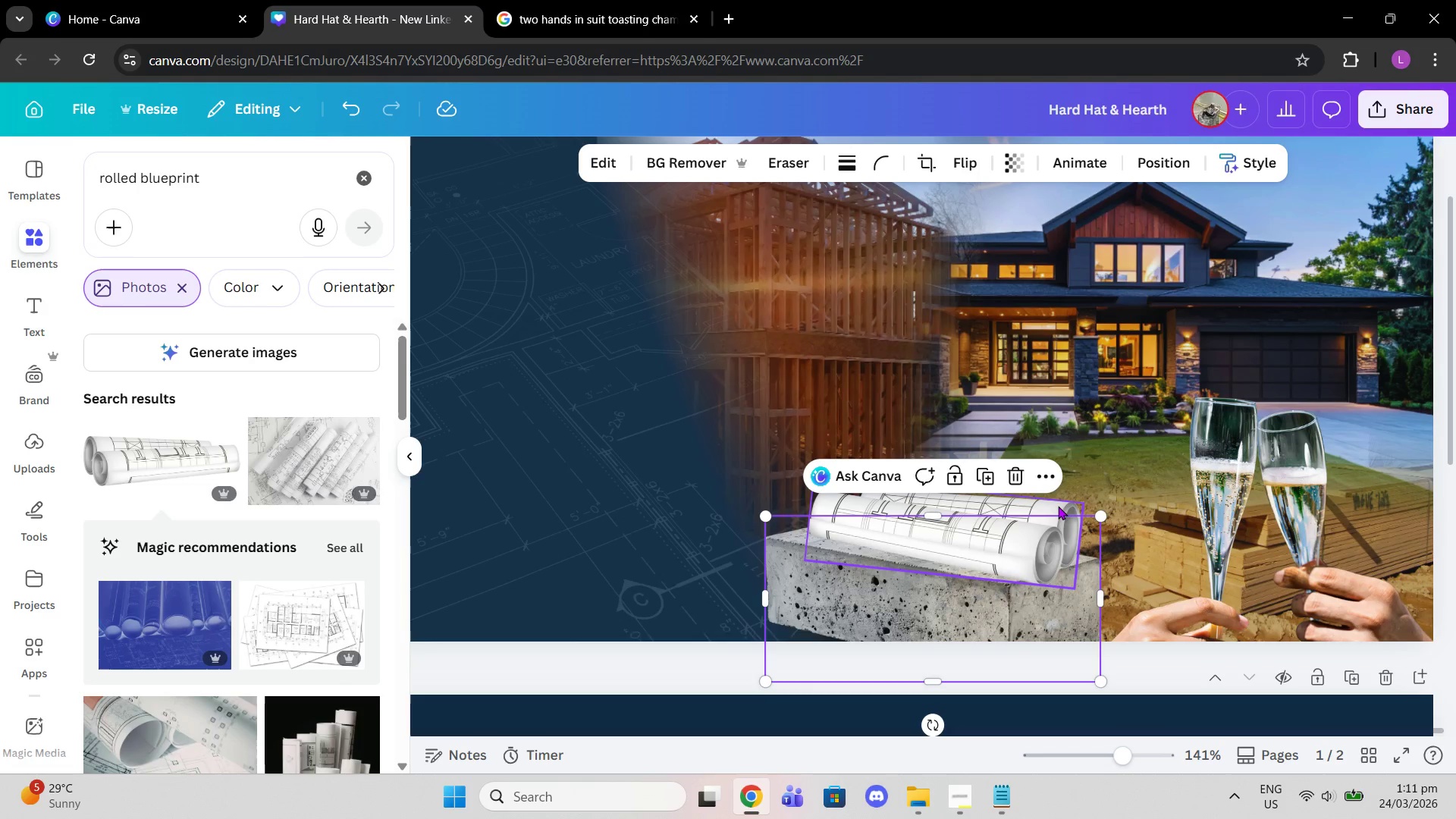 
left_click([1058, 506])
 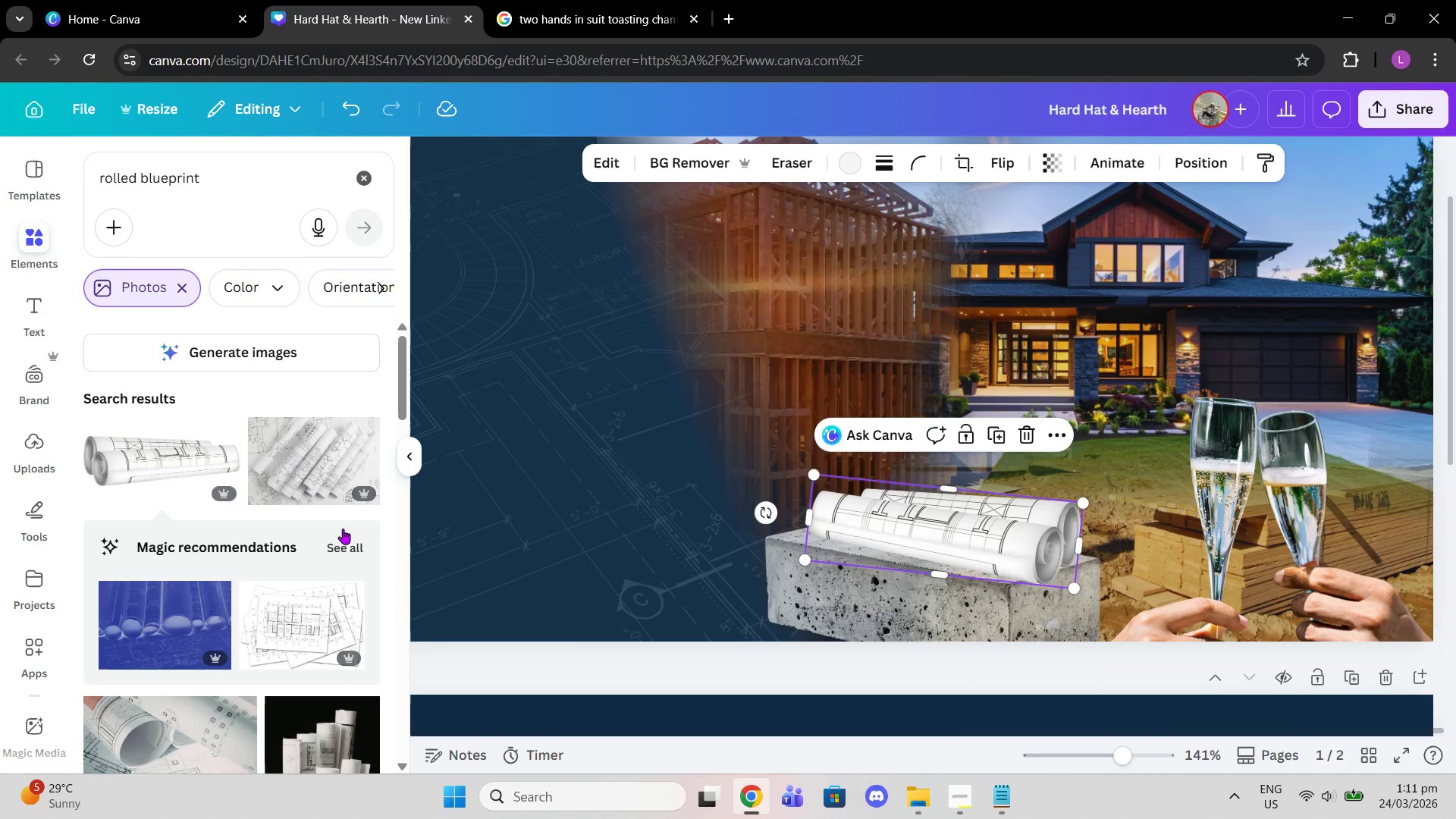 
left_click([340, 541])
 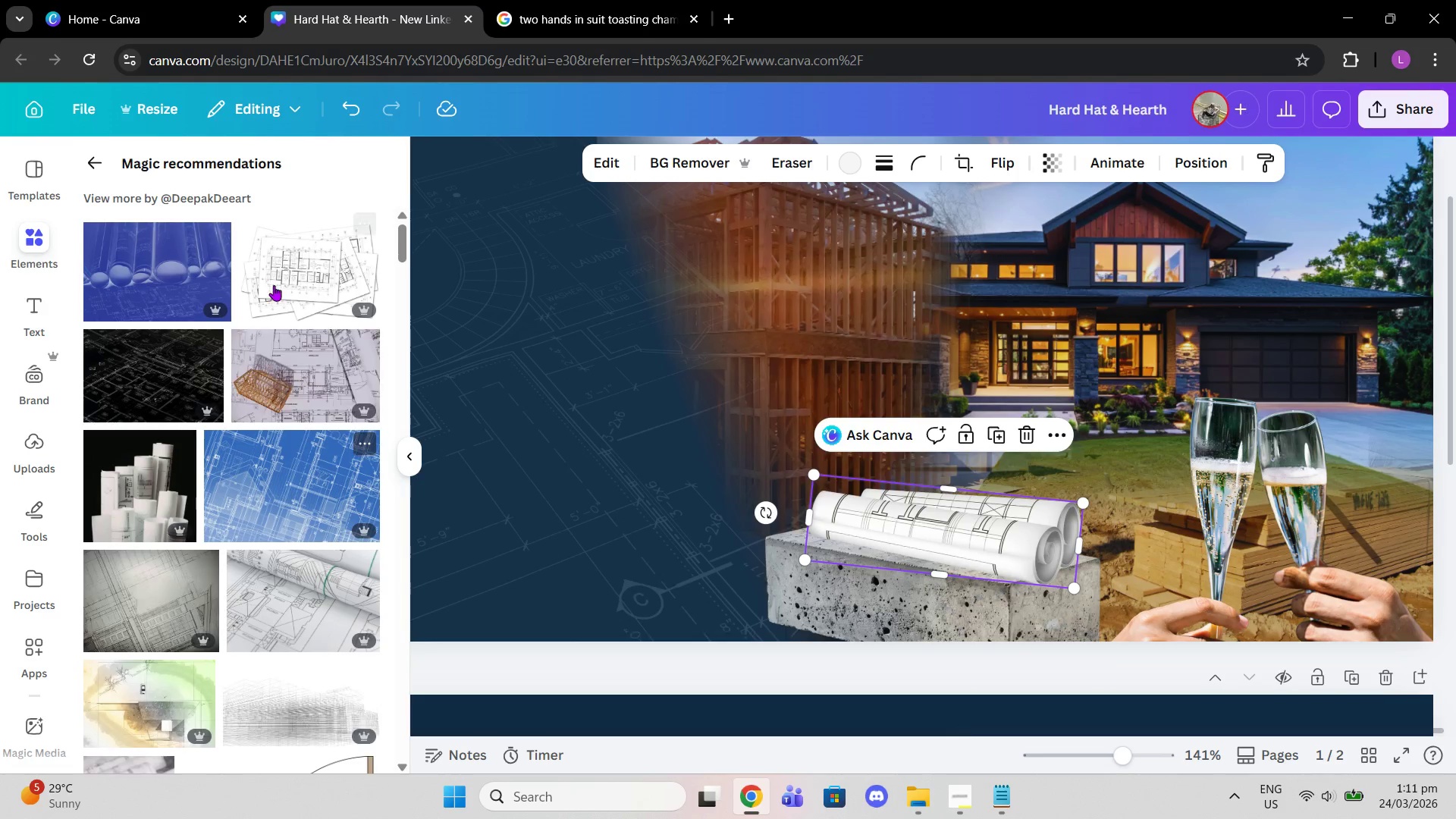 
scroll: coordinate [243, 343], scroll_direction: down, amount: 15.0
 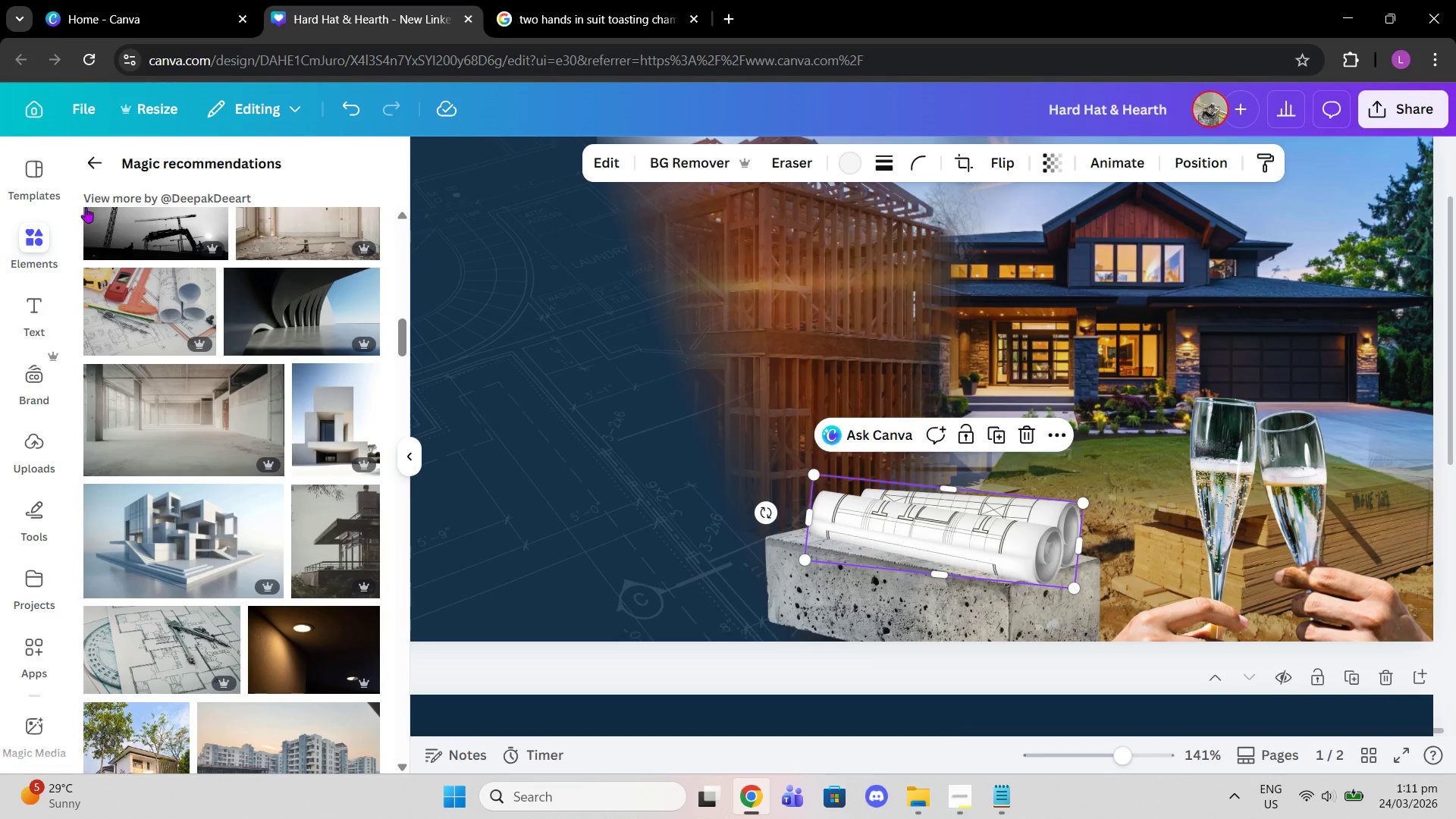 
left_click([99, 159])
 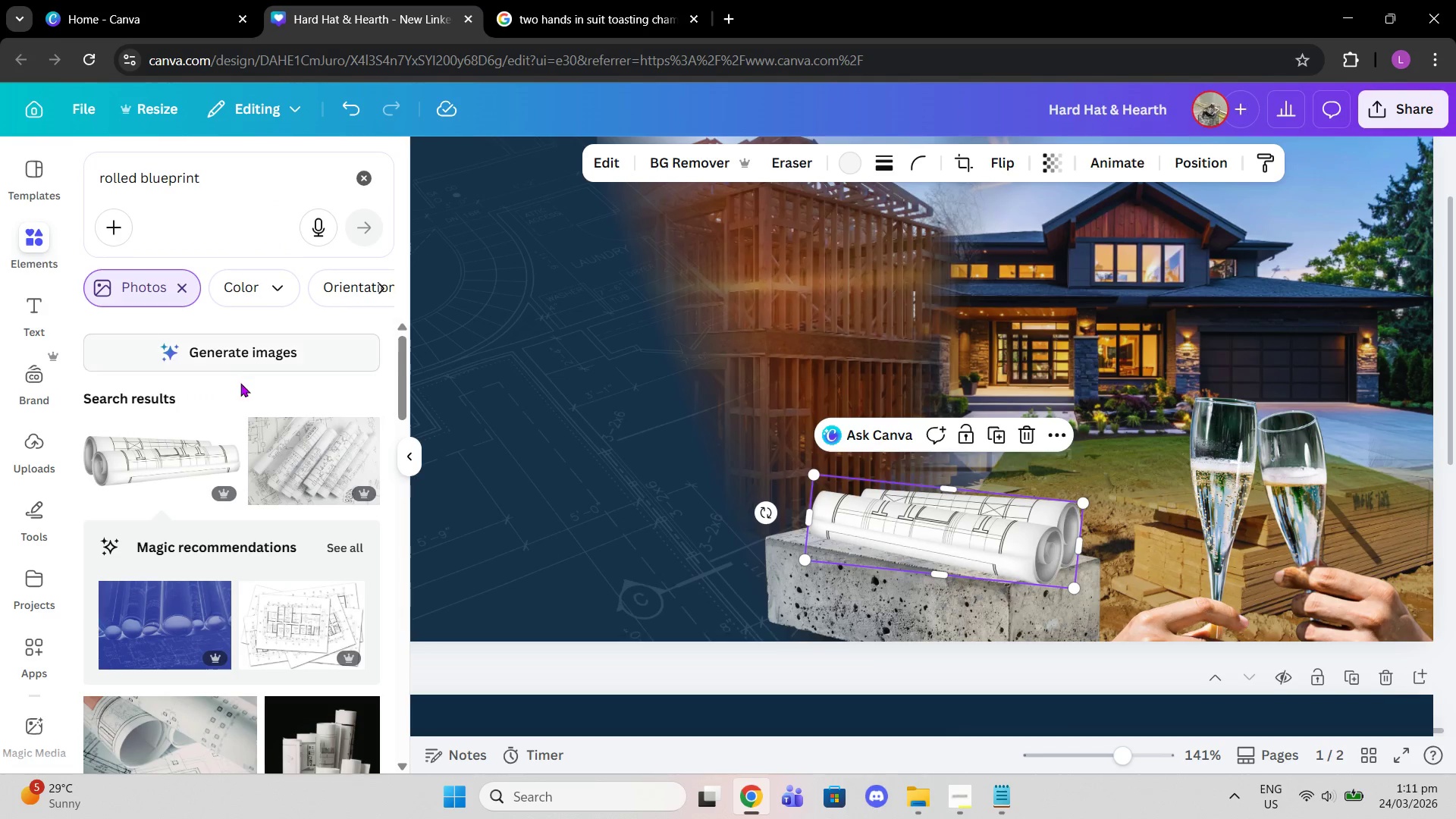 
scroll: coordinate [252, 385], scroll_direction: down, amount: 12.0
 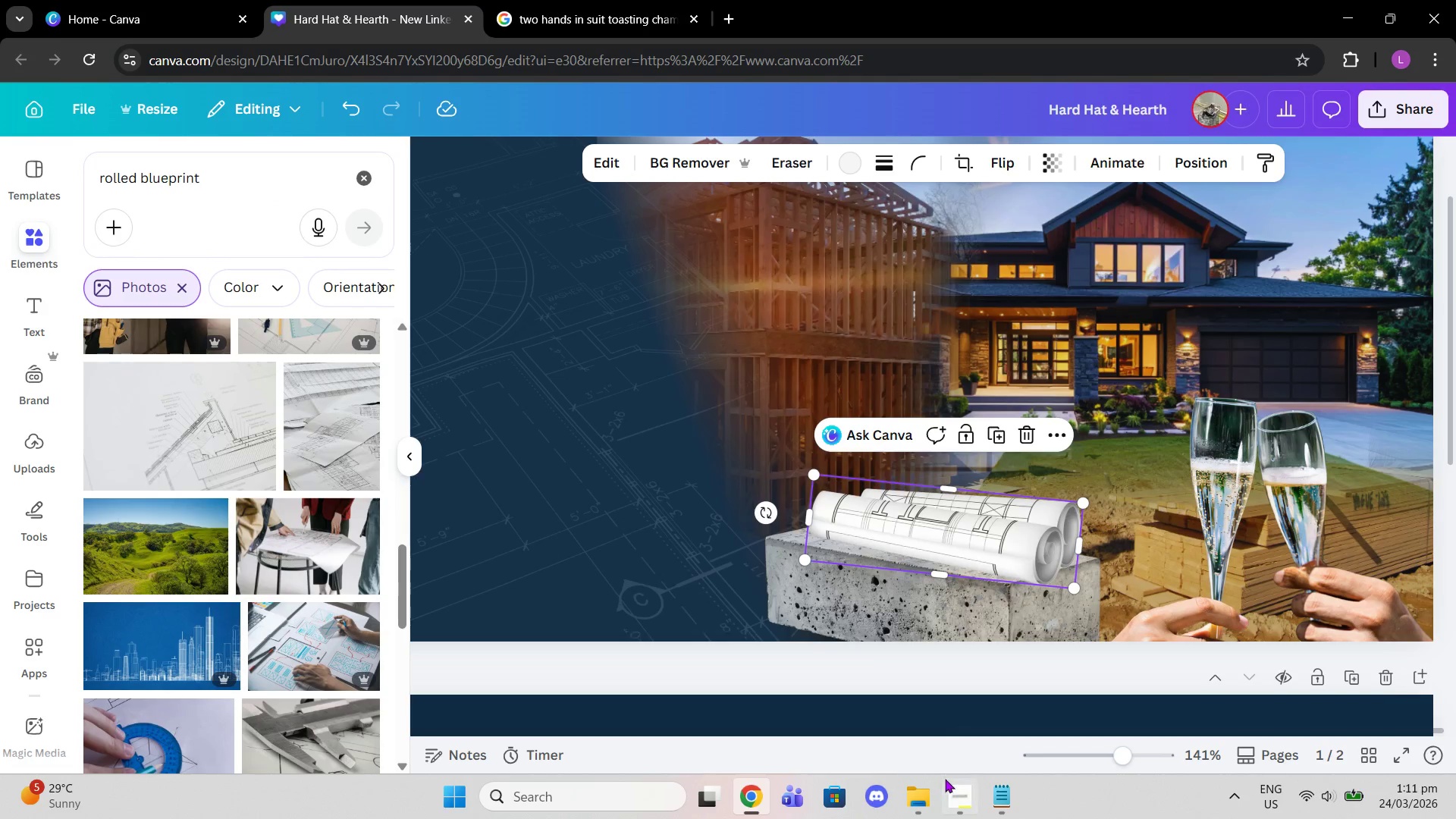 
left_click([947, 780])